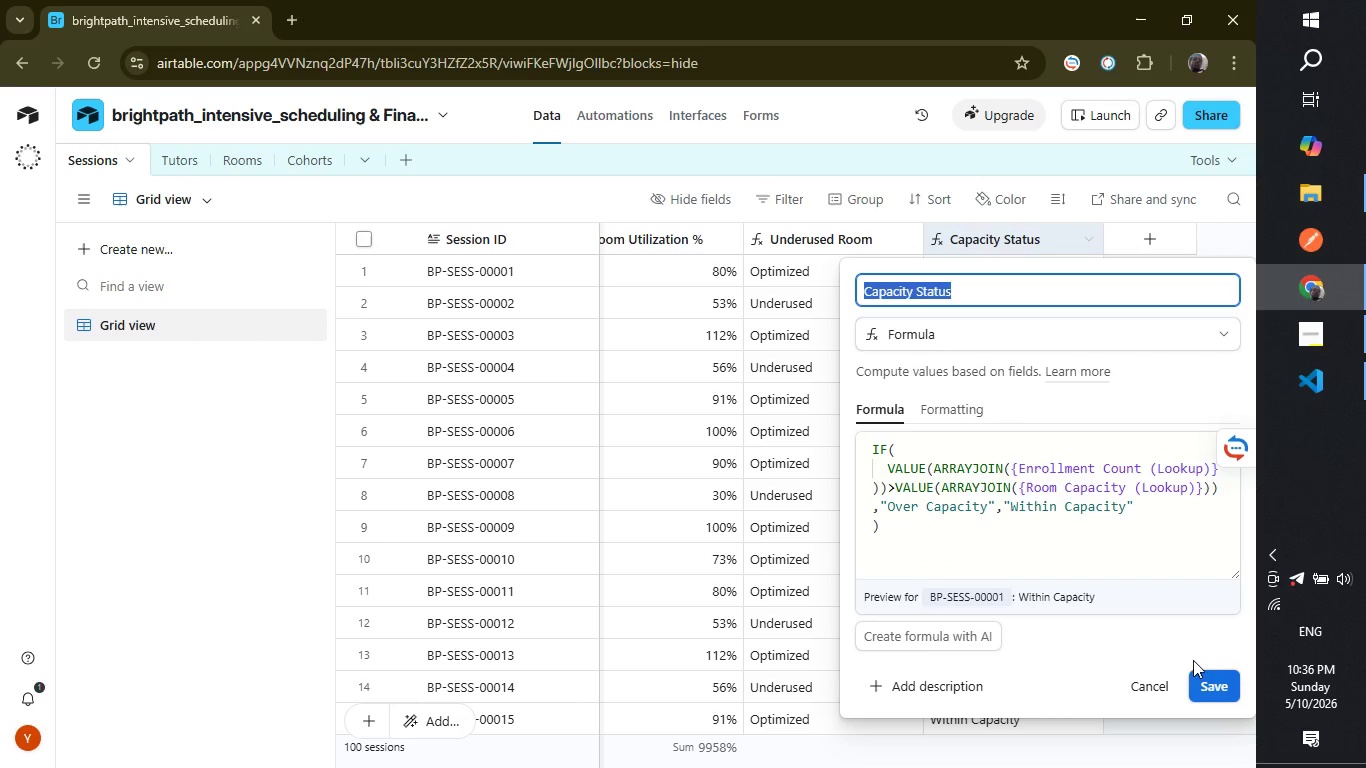 
left_click([1201, 675])
 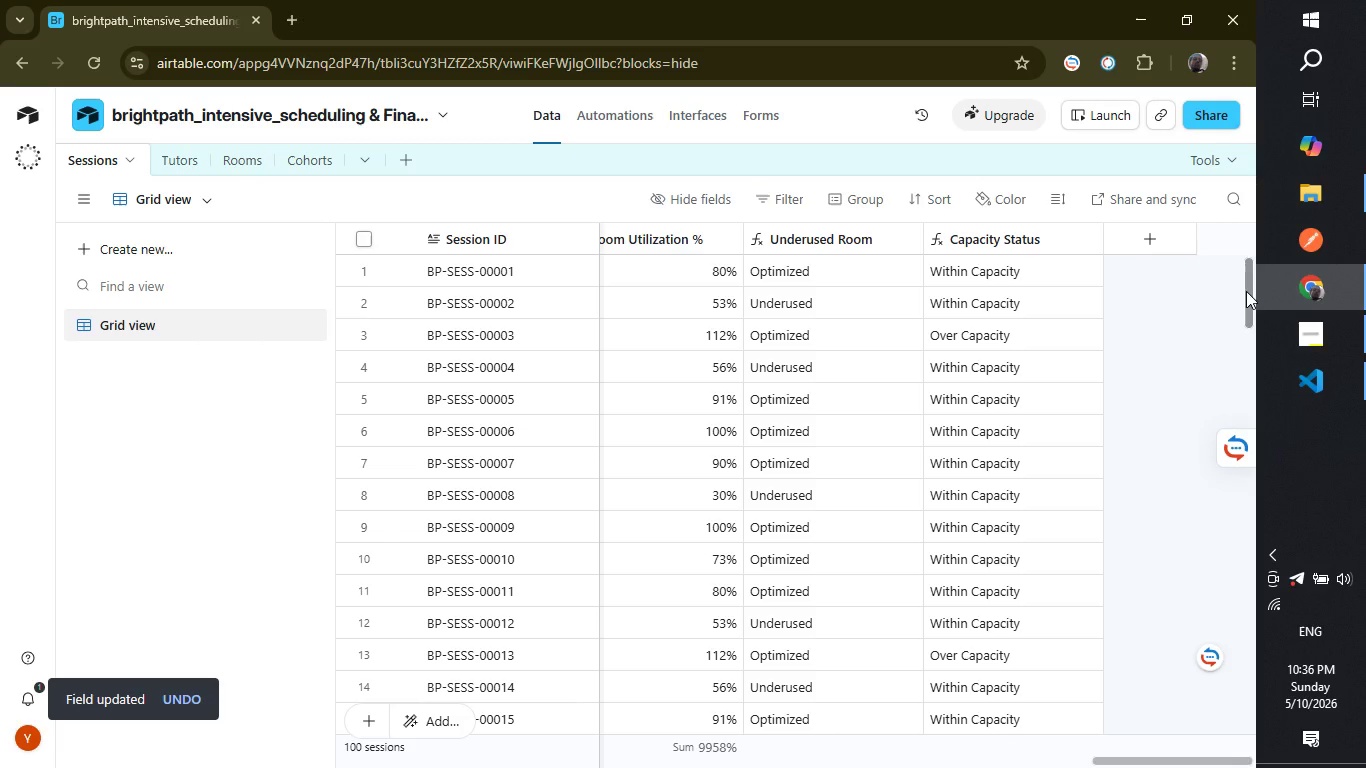 